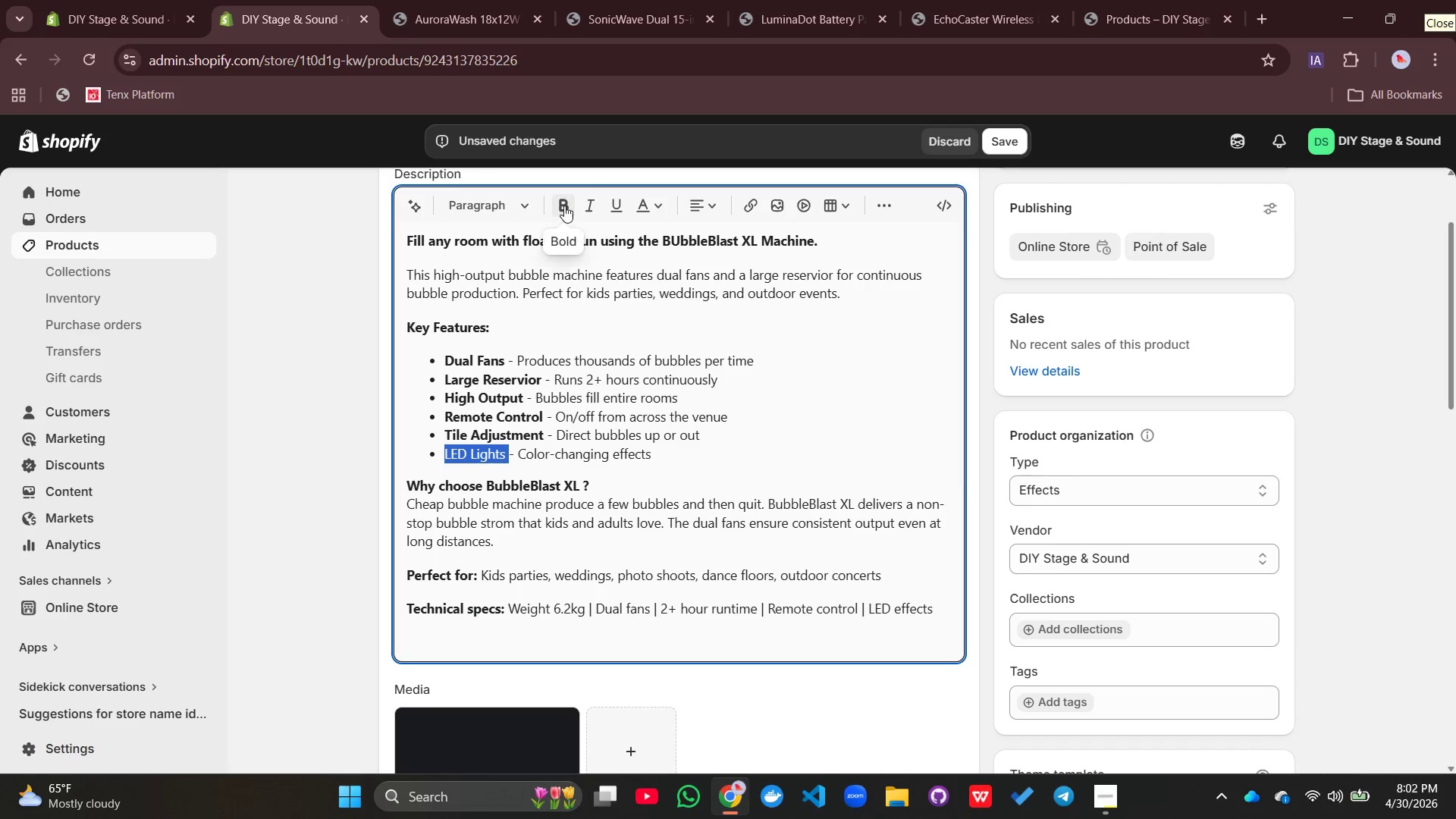 
left_click([563, 207])
 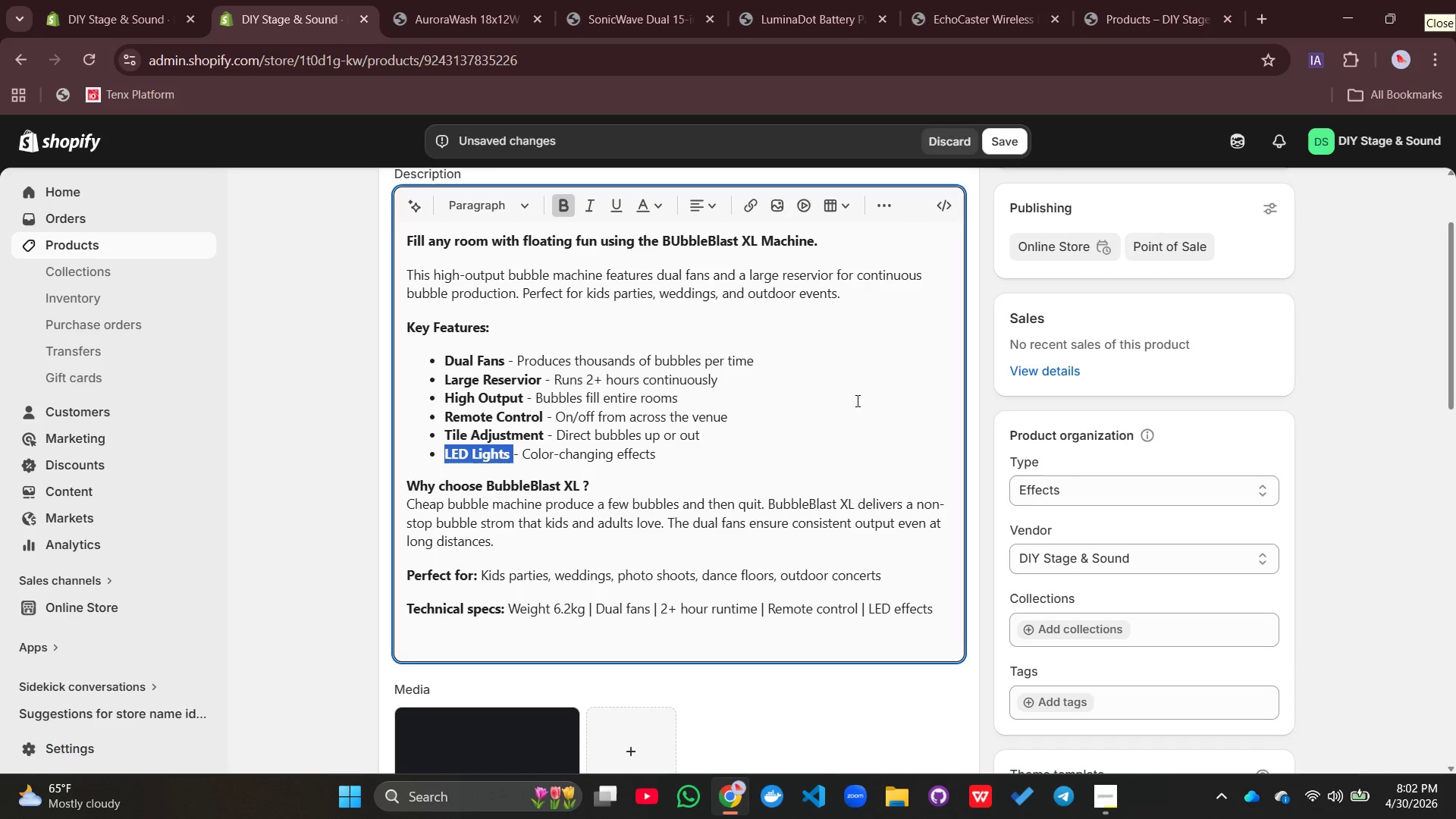 
left_click([856, 400])
 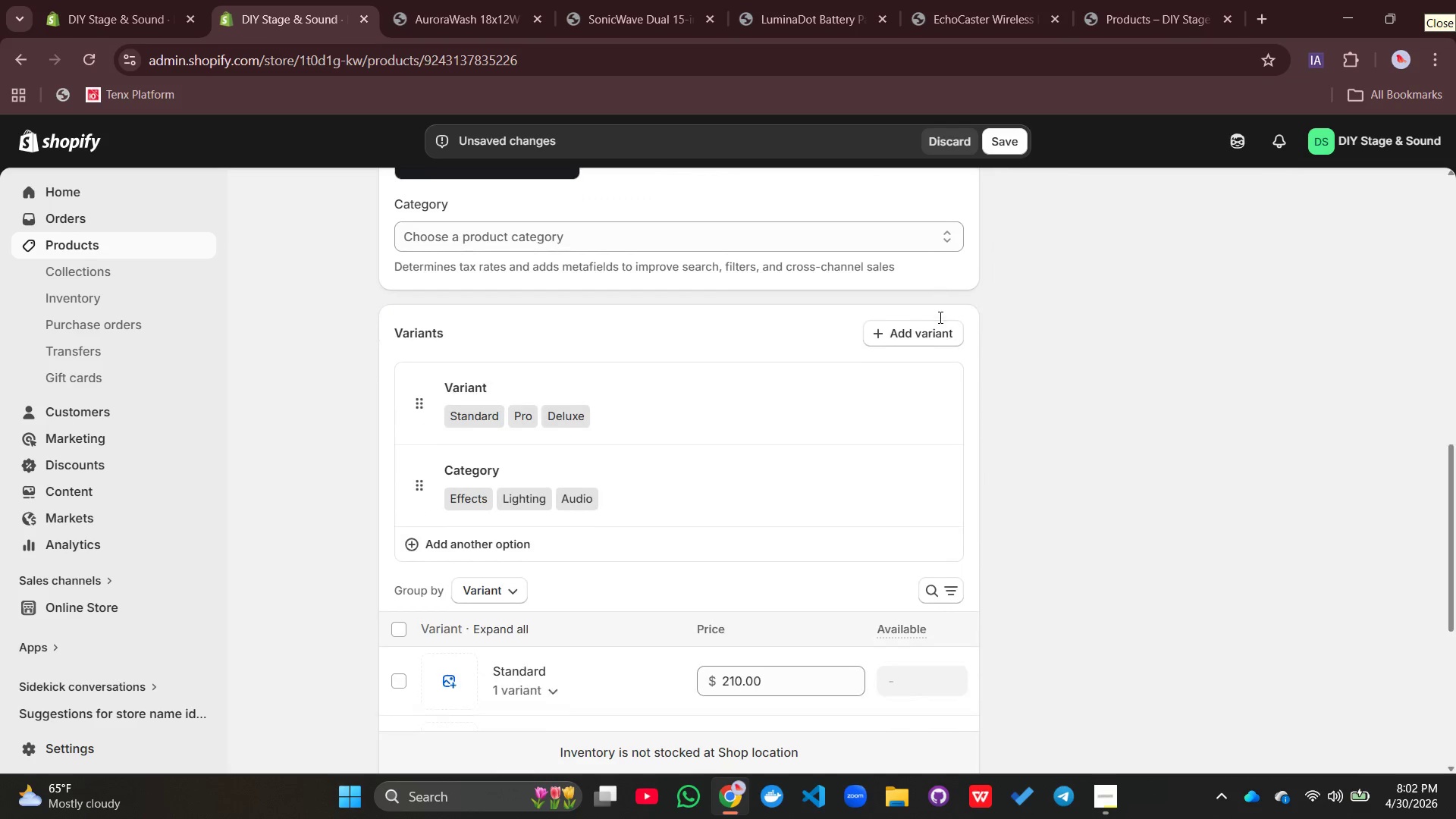 
left_click([1004, 136])
 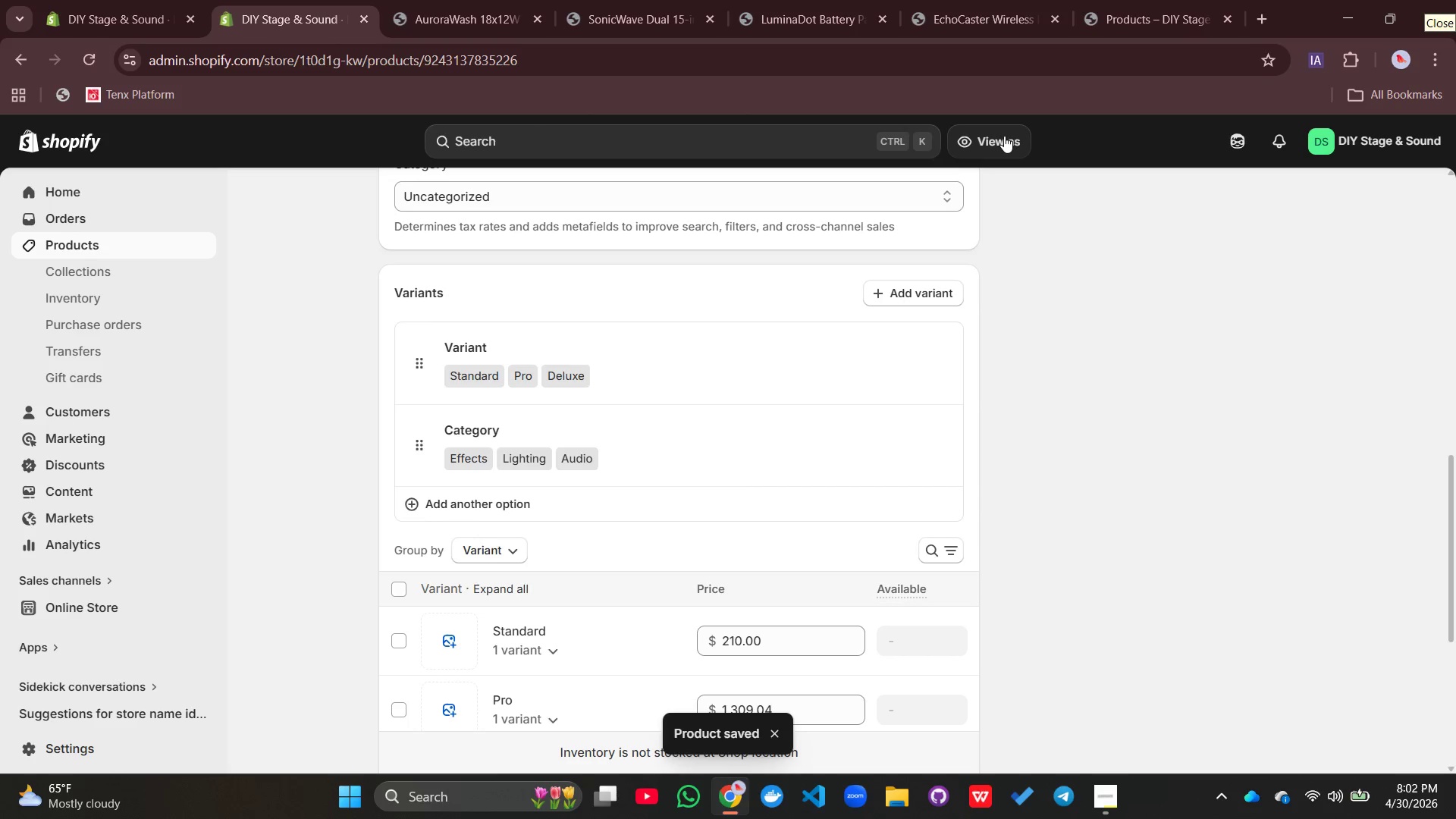 
wait(10.27)
 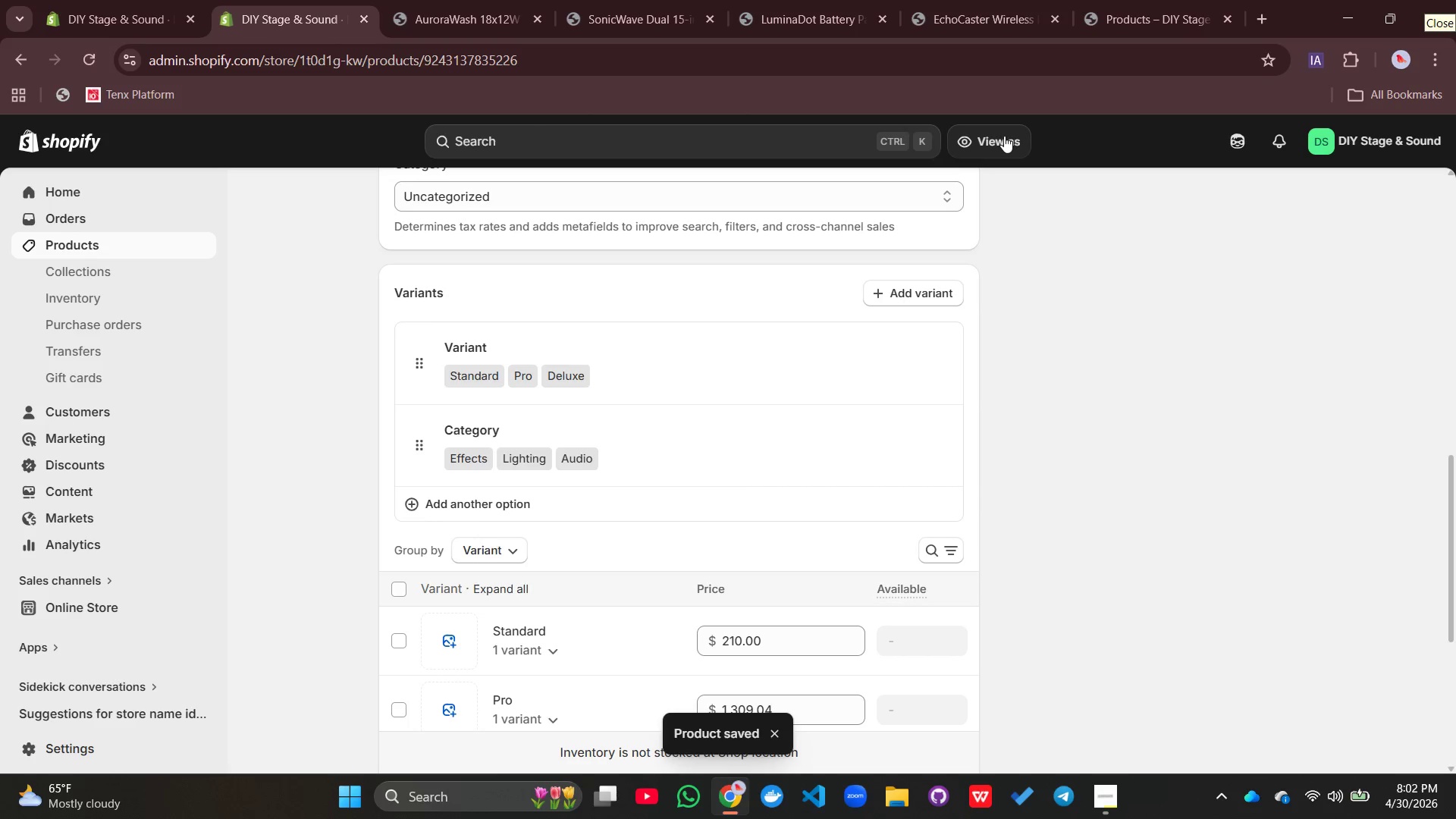 
left_click([205, 248])
 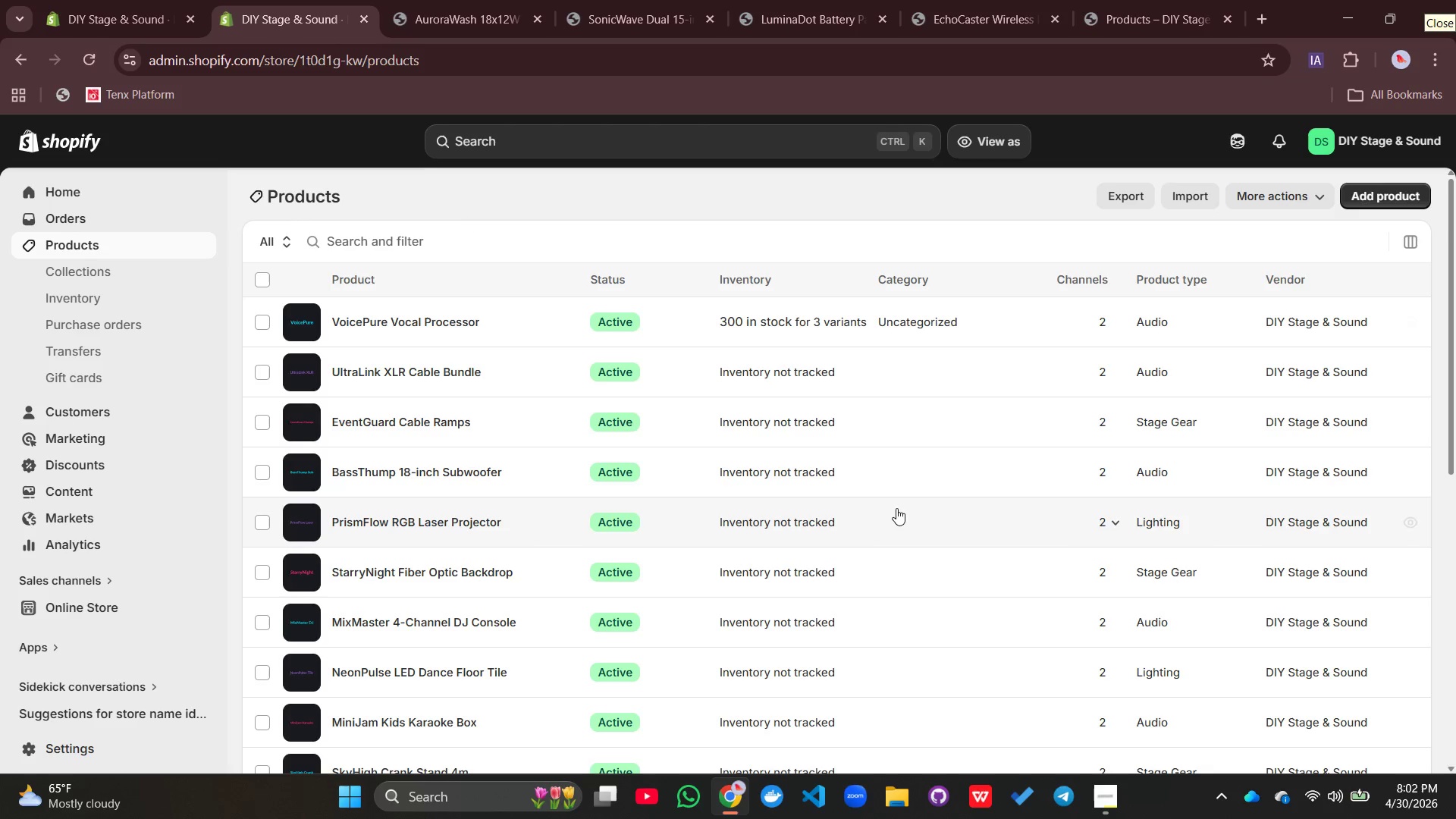 
left_click([1097, 789])